 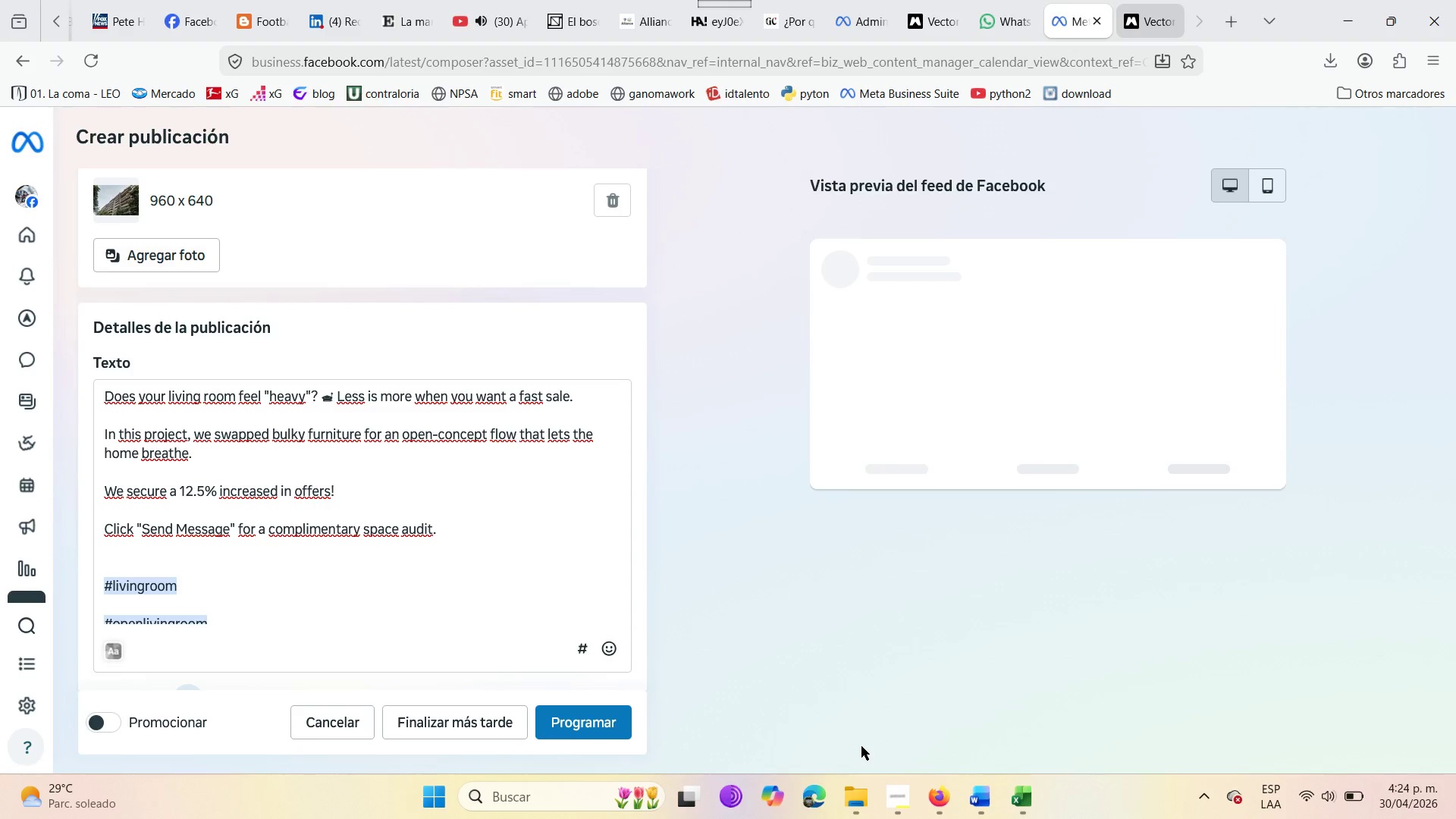 
left_click_drag(start_coordinate=[181, 576], to_coordinate=[185, 575])
 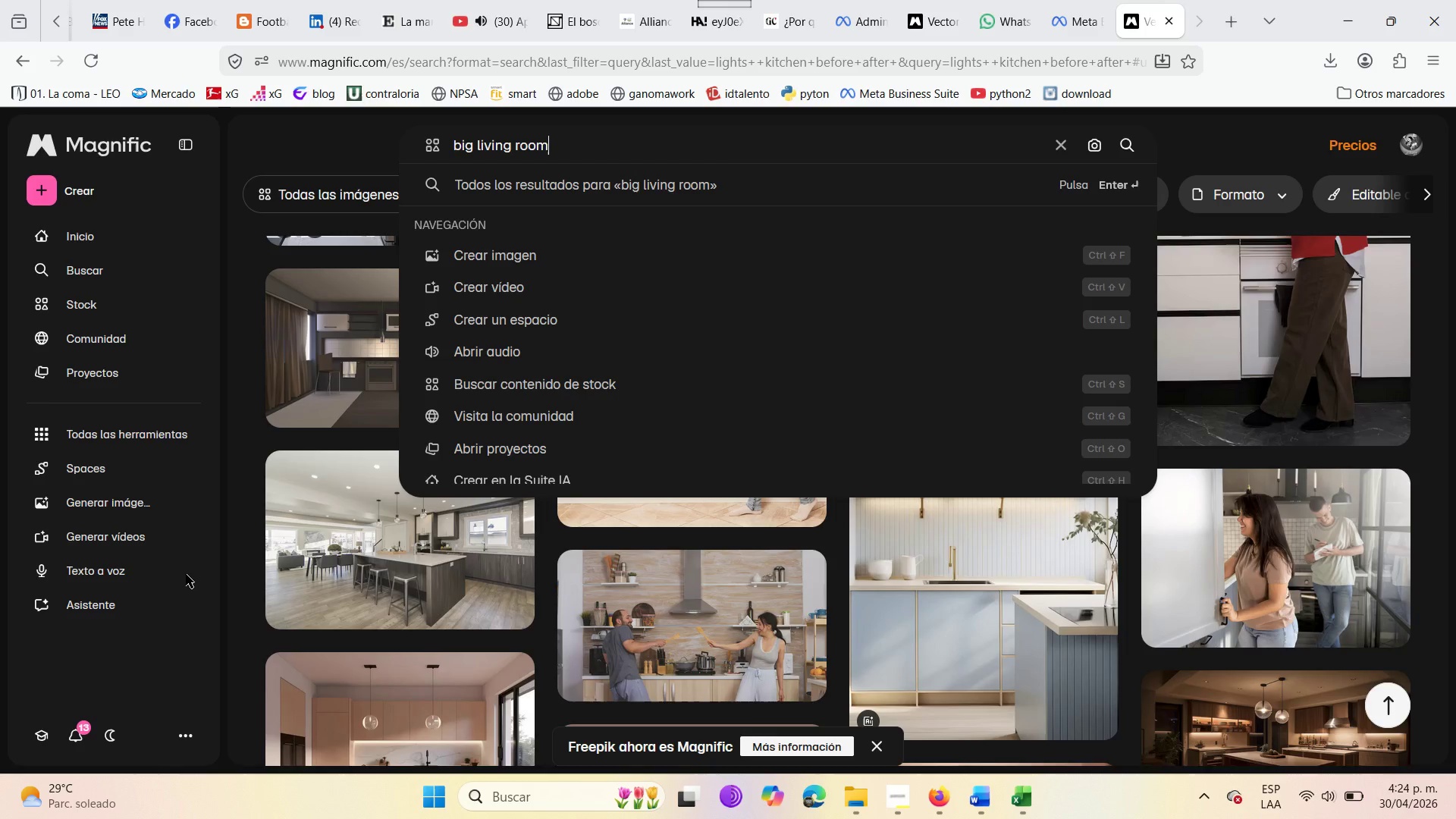 
wait(9.14)
 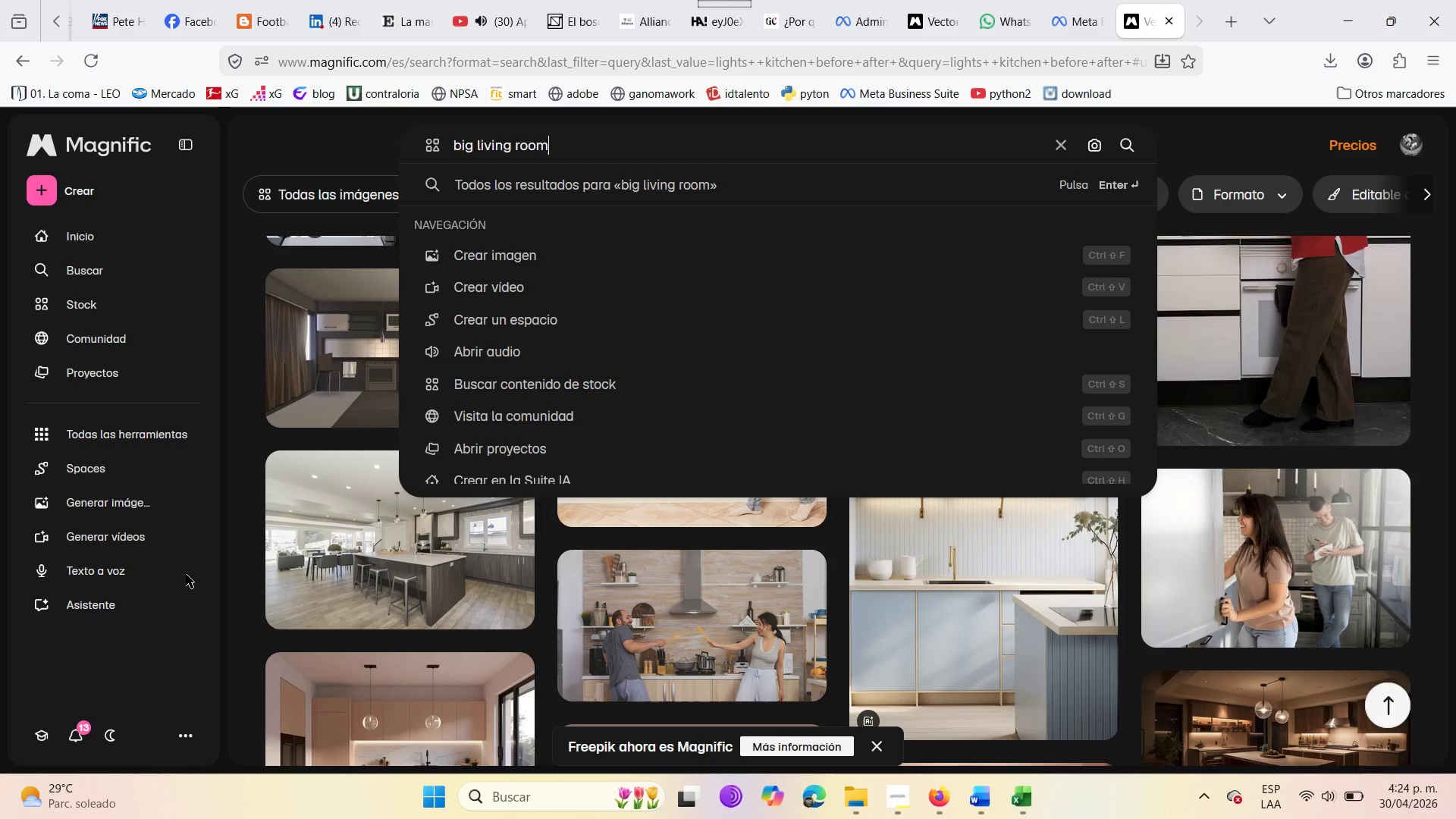 
left_click([943, 808])
 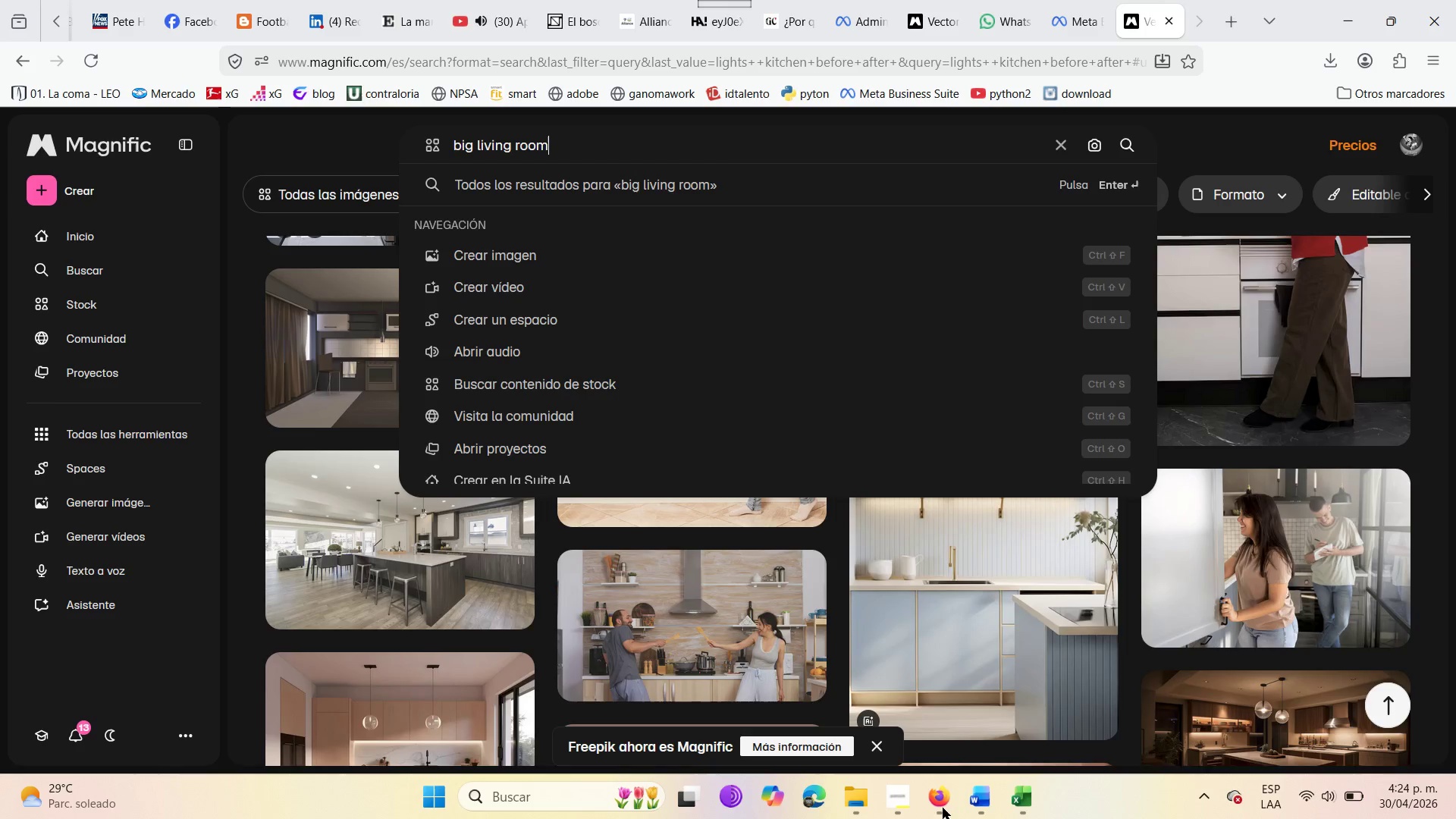 
right_click([943, 810])
 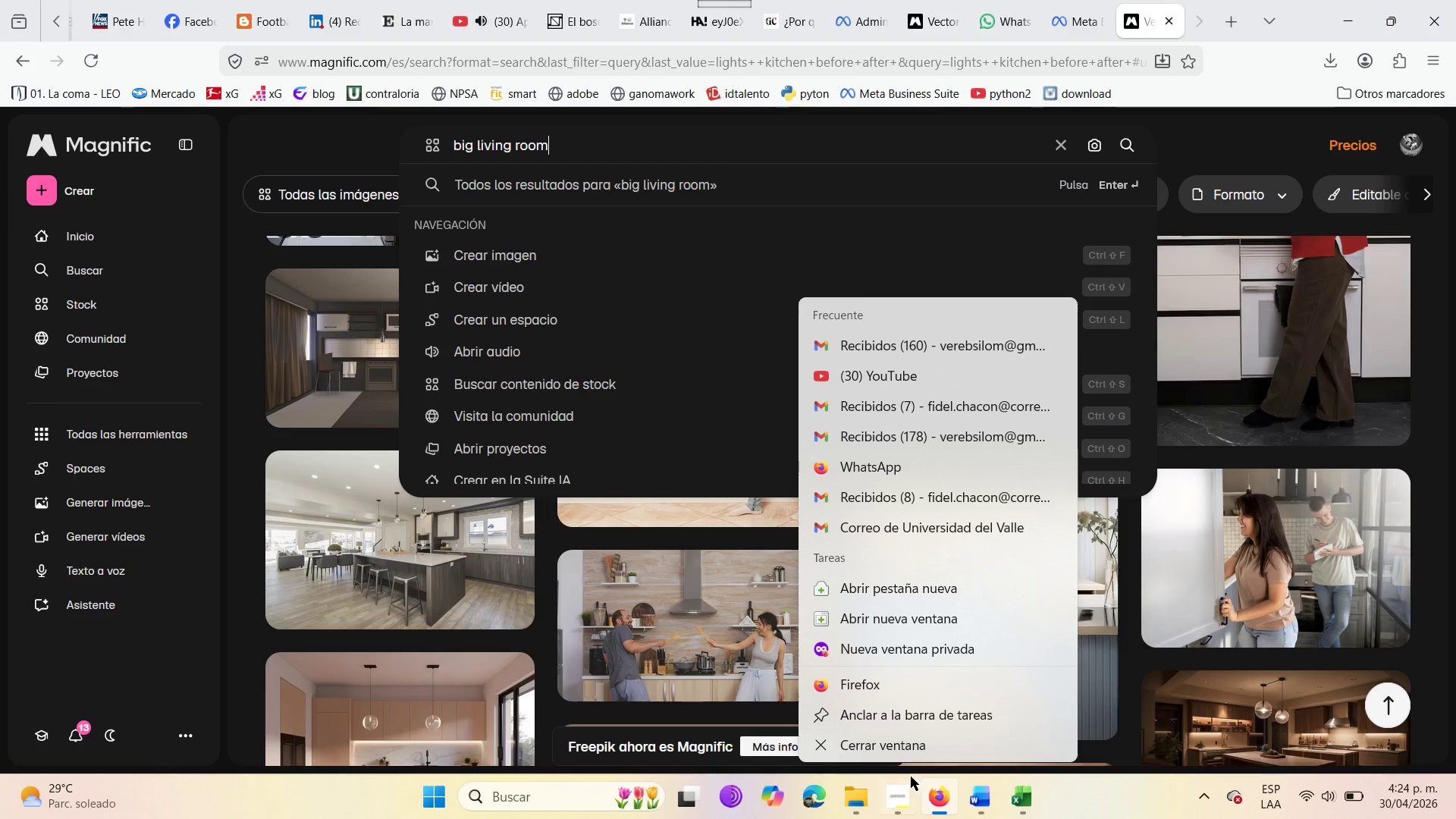 
left_click([887, 744])
 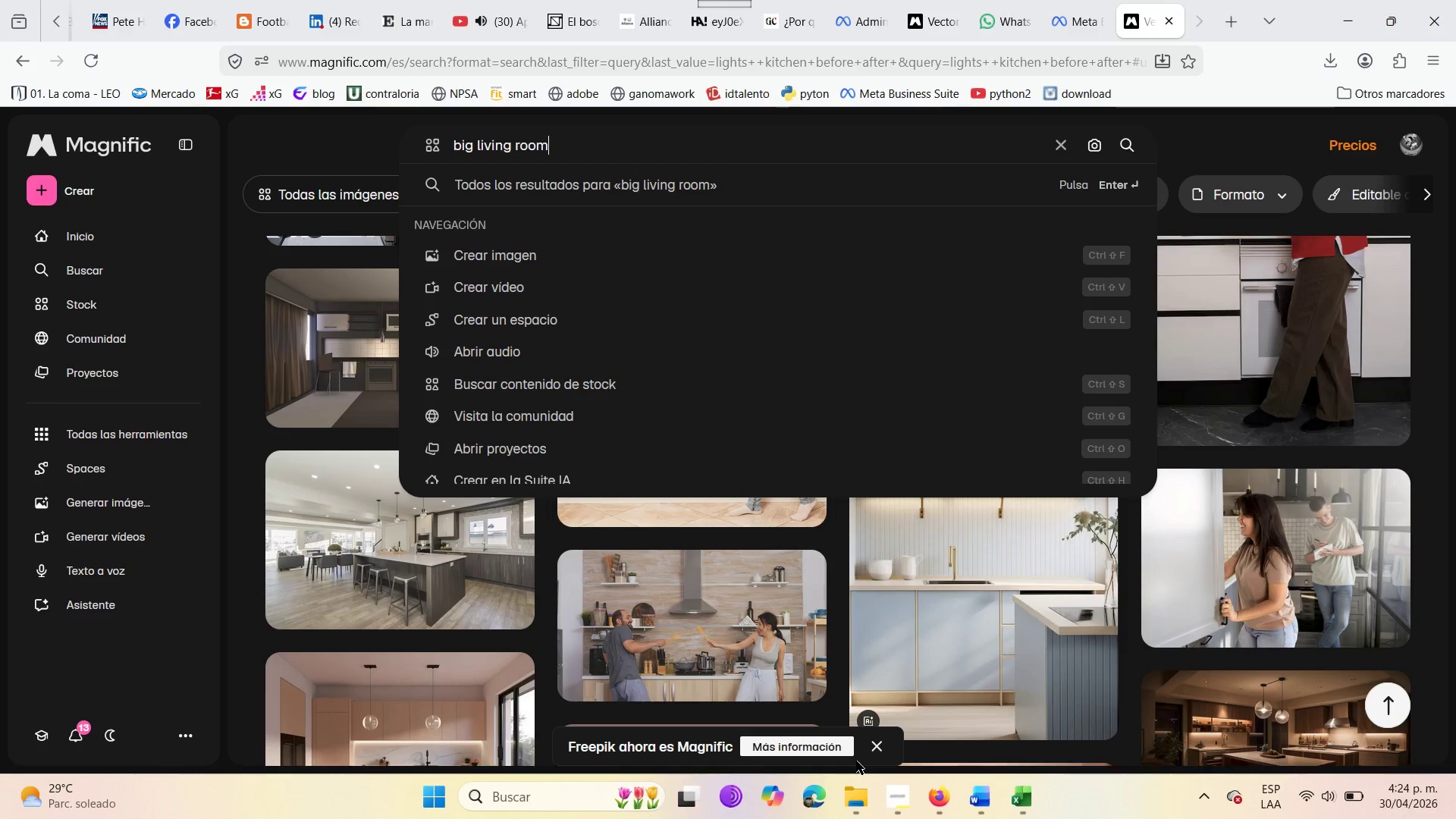 
wait(30.2)
 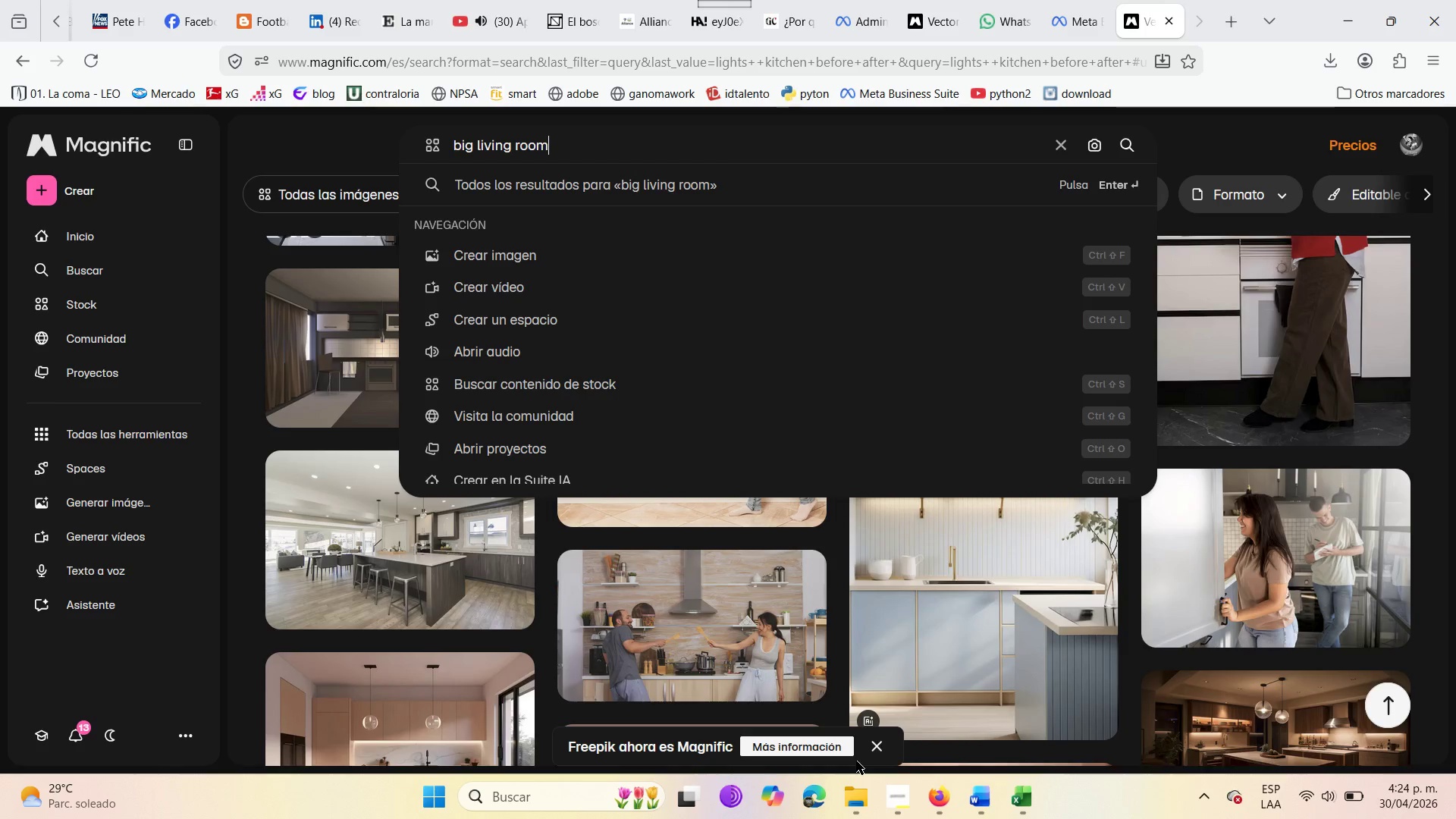 
left_click_drag(start_coordinate=[949, 805], to_coordinate=[949, 809])
 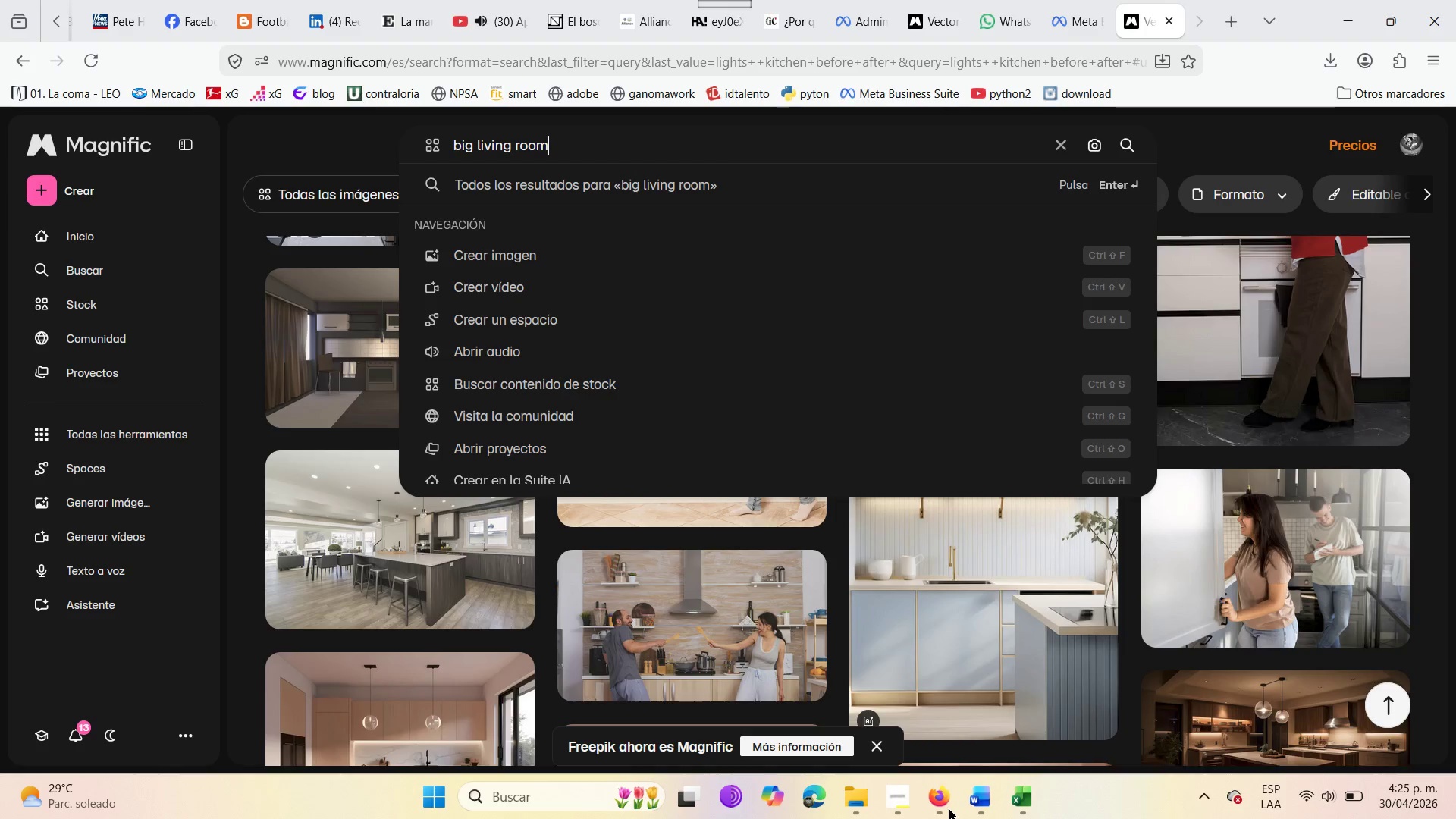 
wait(7.12)
 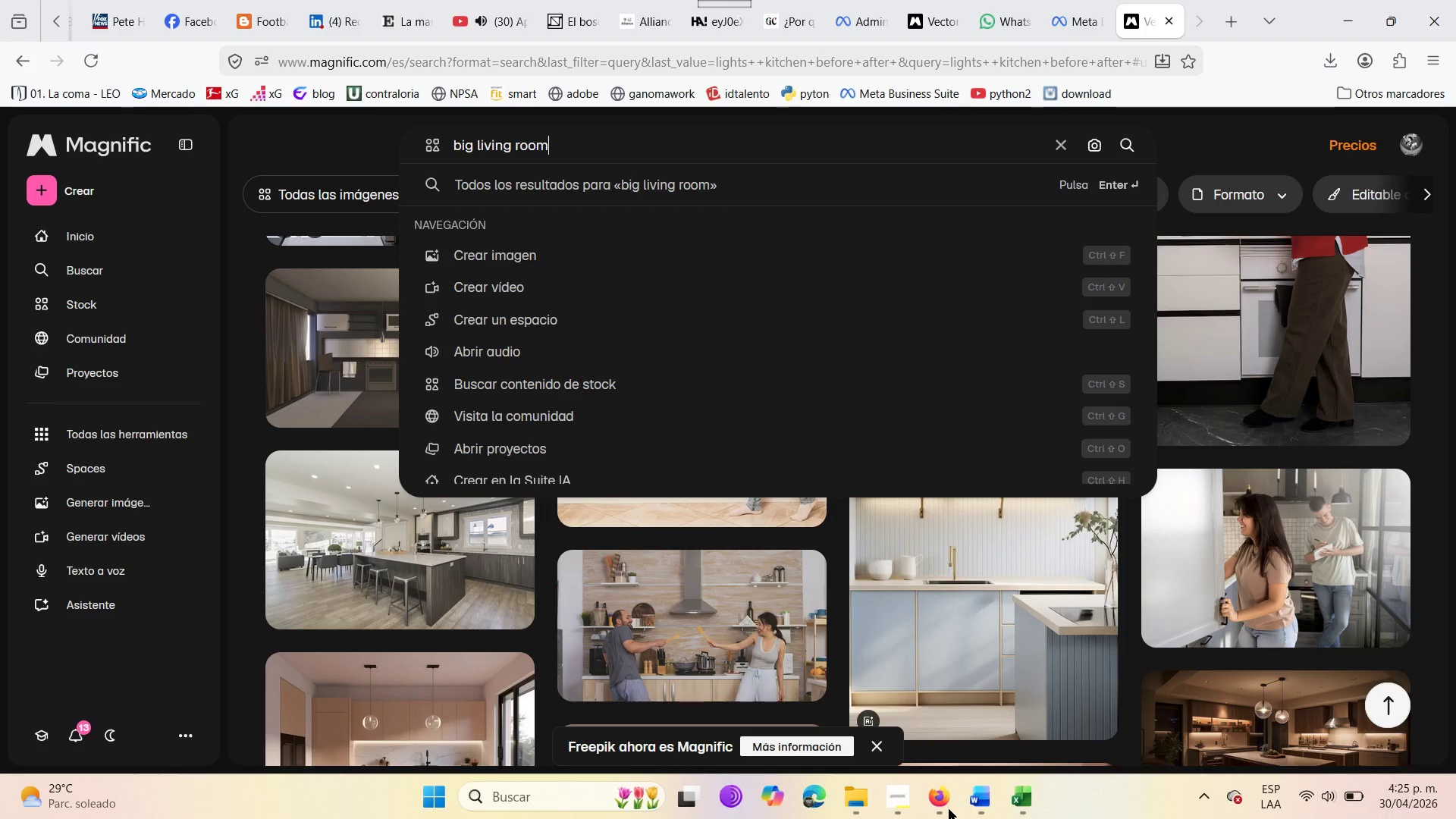 
left_click([284, 149])
 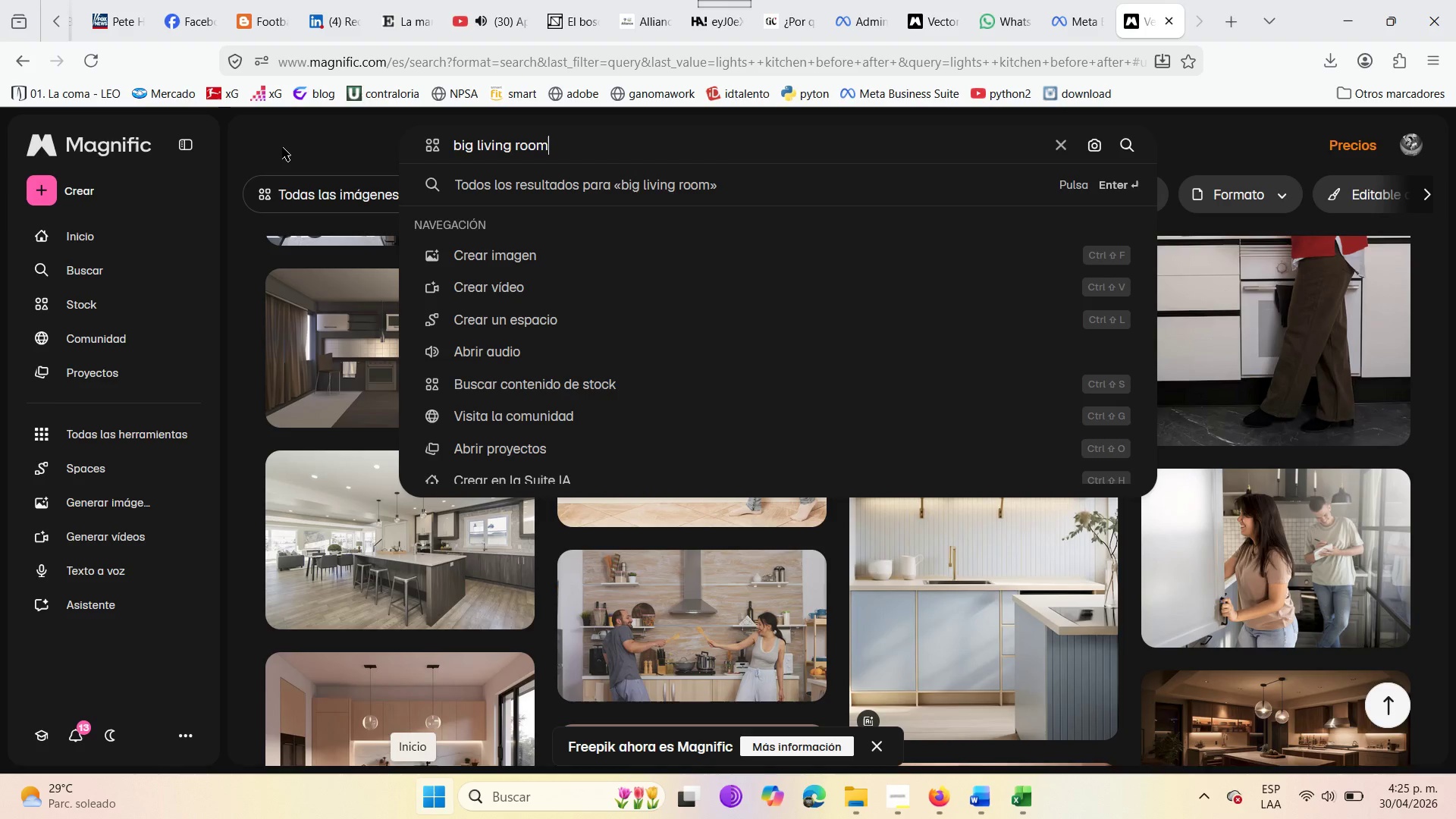 
triple_click([282, 147])
 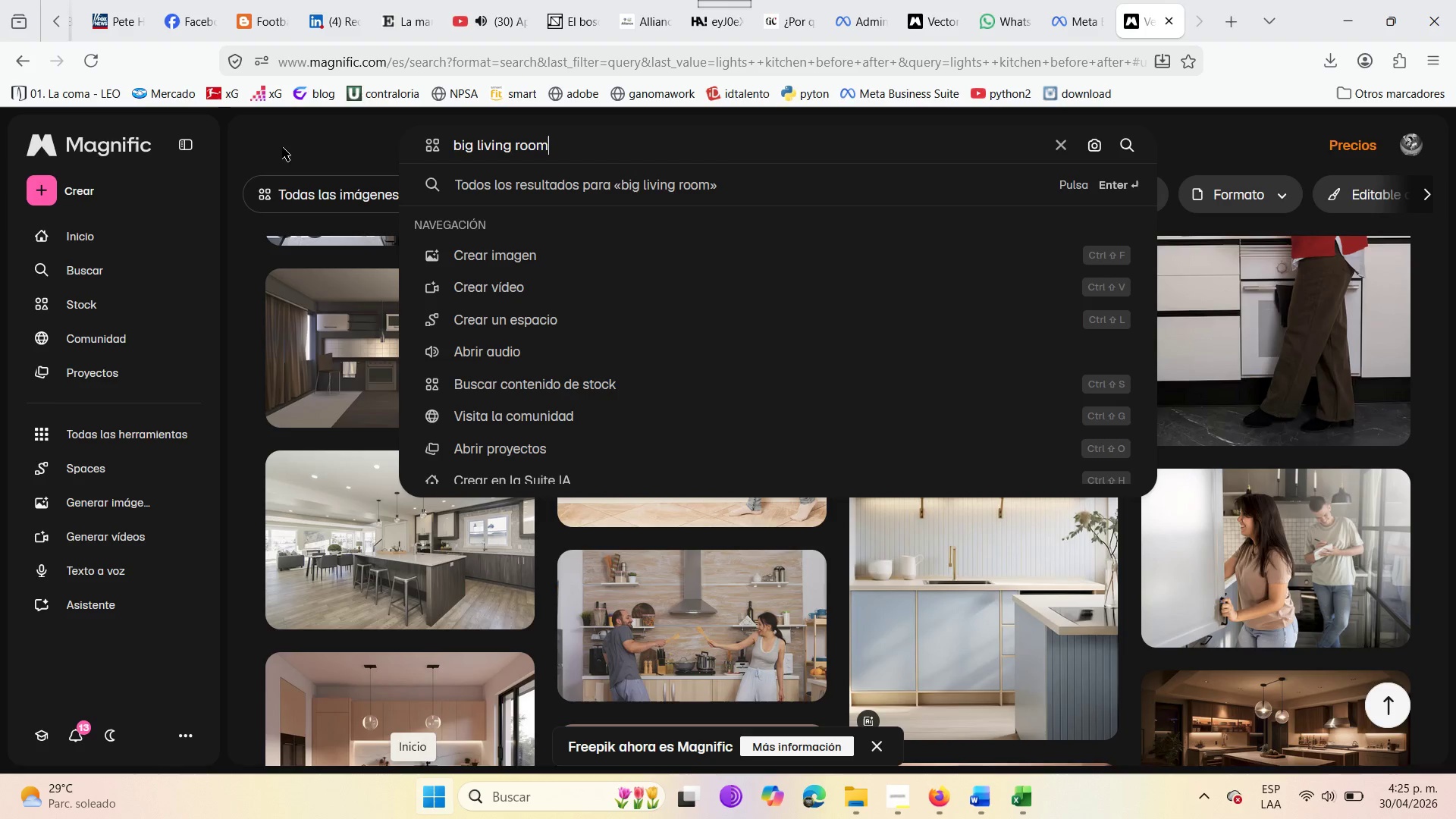 
triple_click([282, 147])
 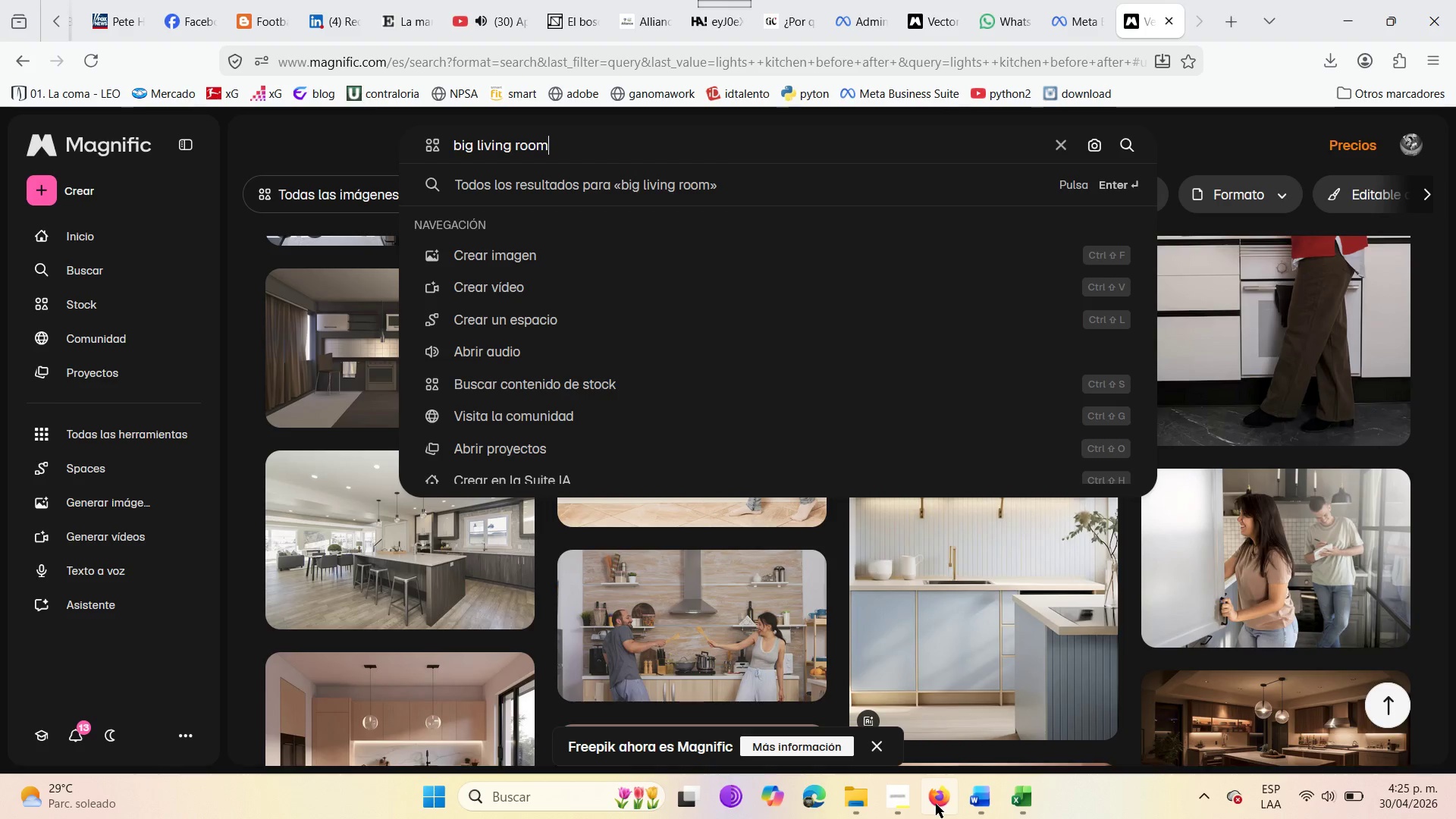 
double_click([936, 804])
 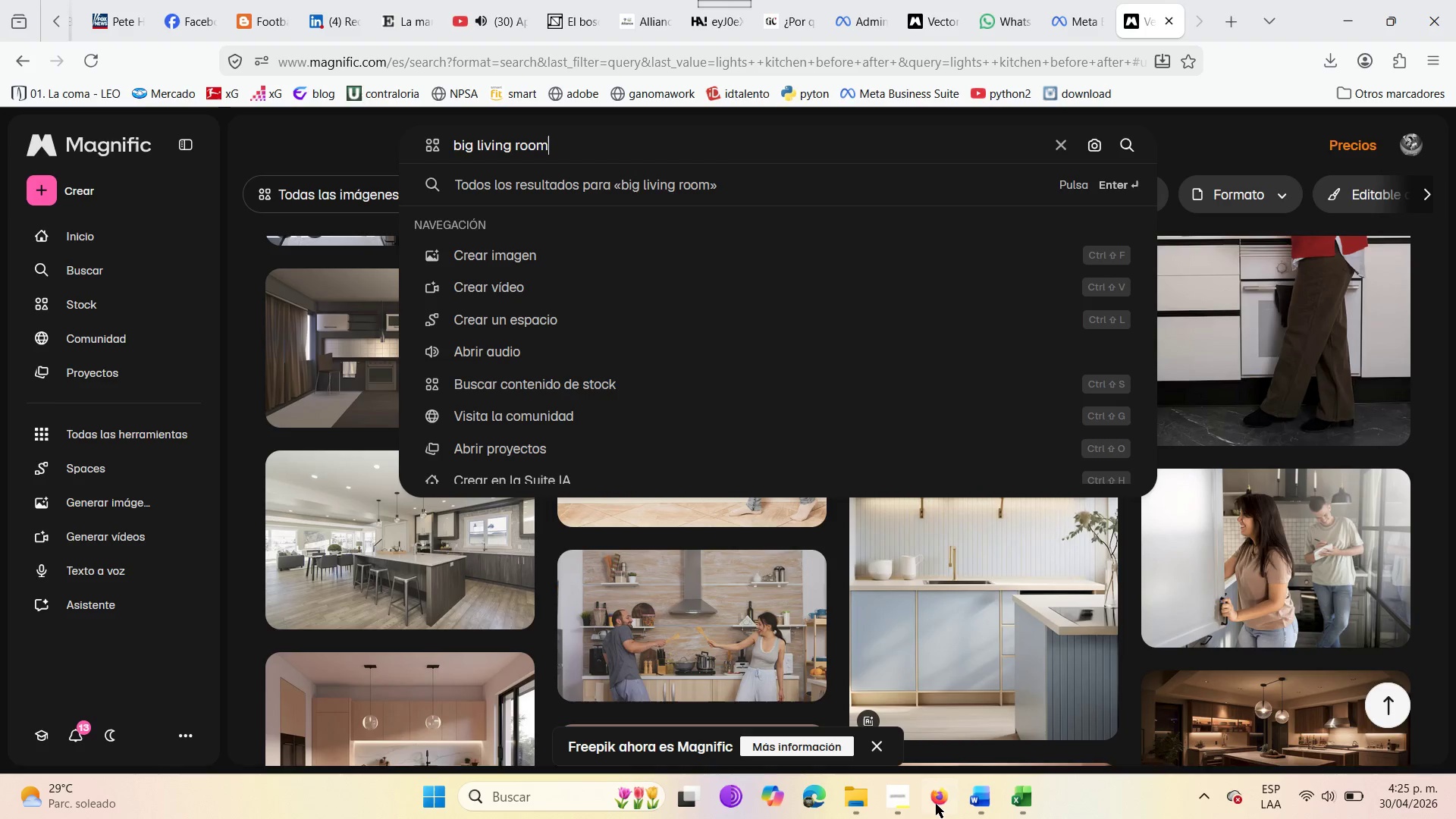 
triple_click([936, 804])
 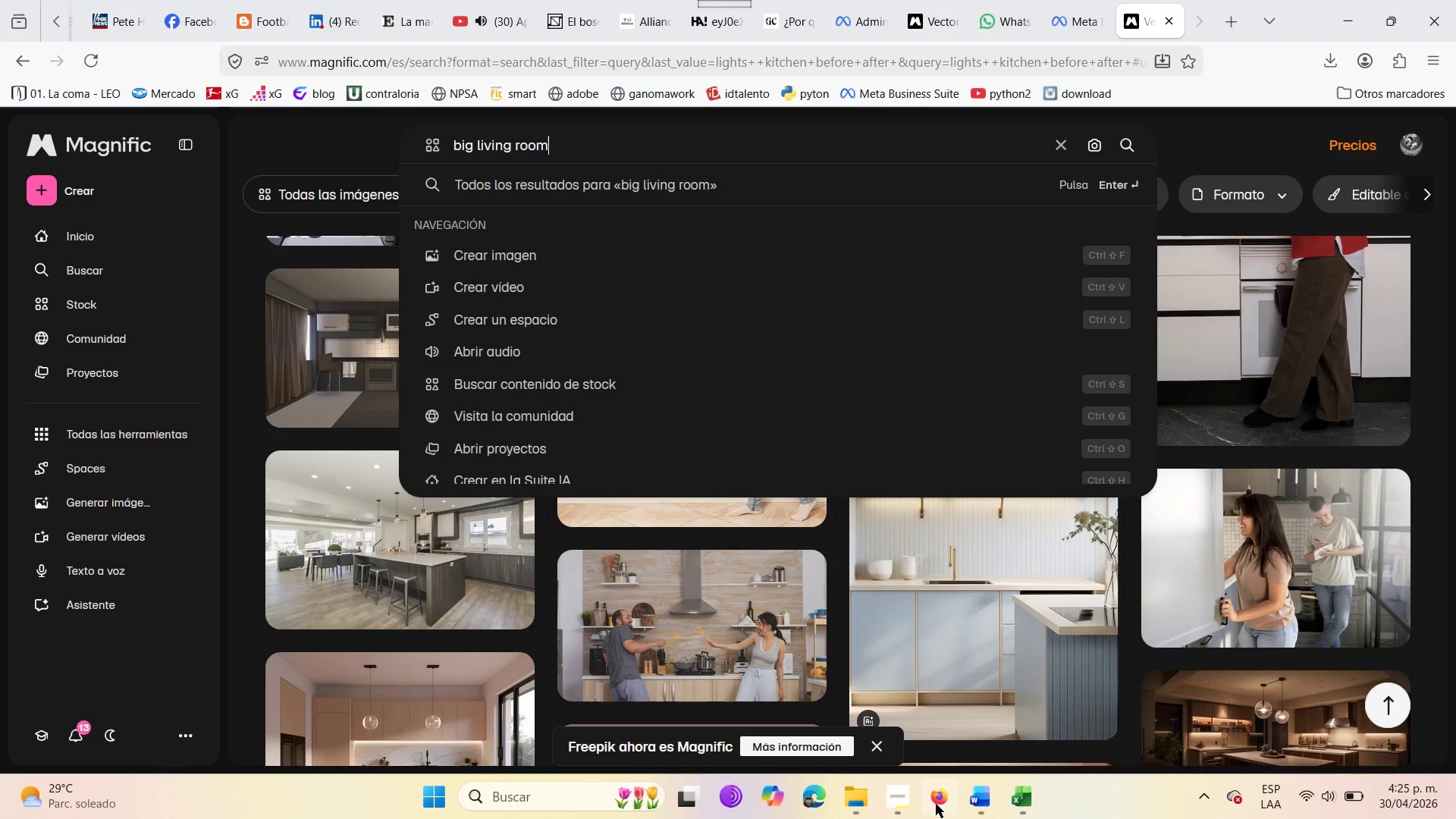 
triple_click([936, 804])
 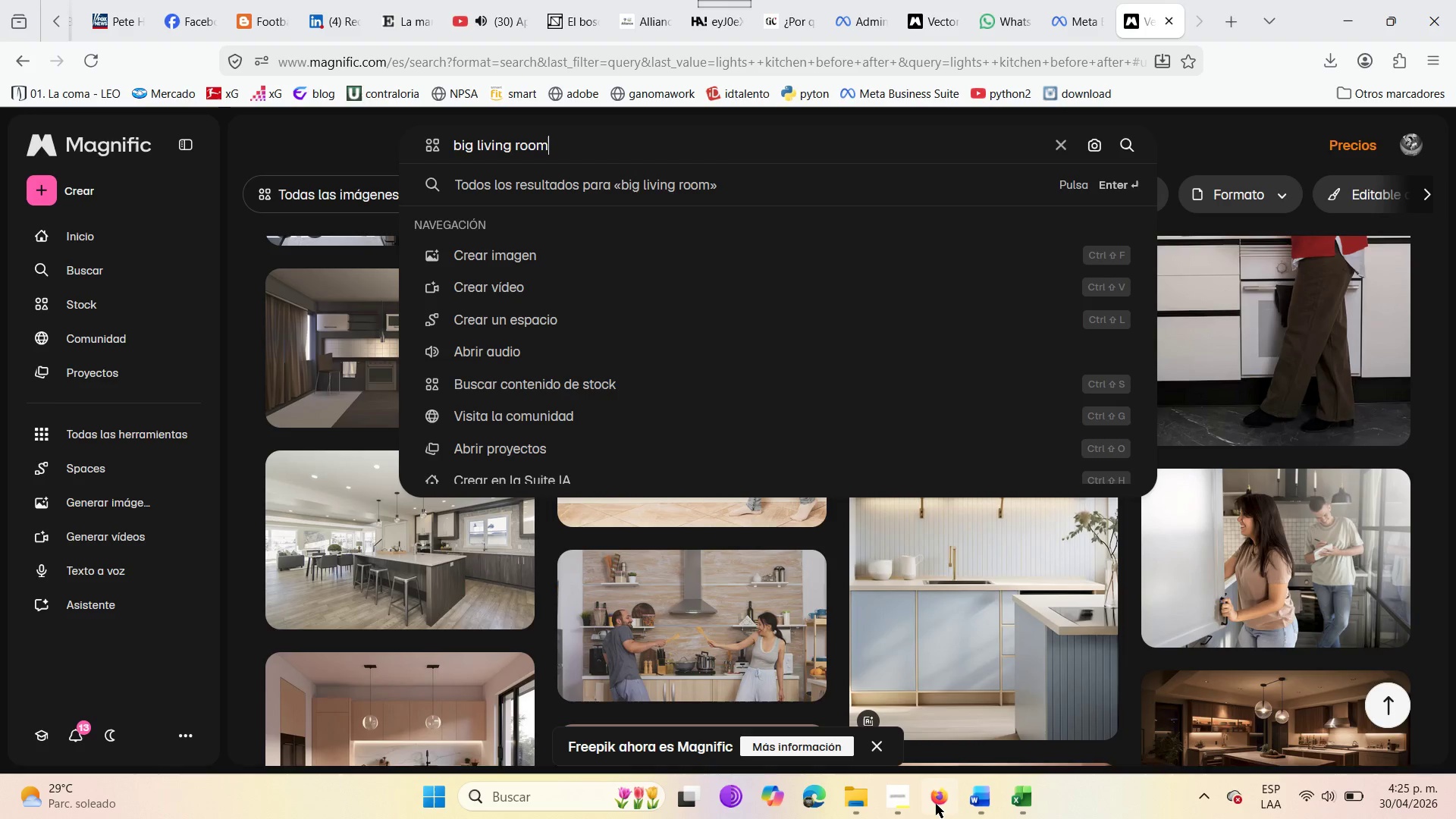 
triple_click([936, 804])
 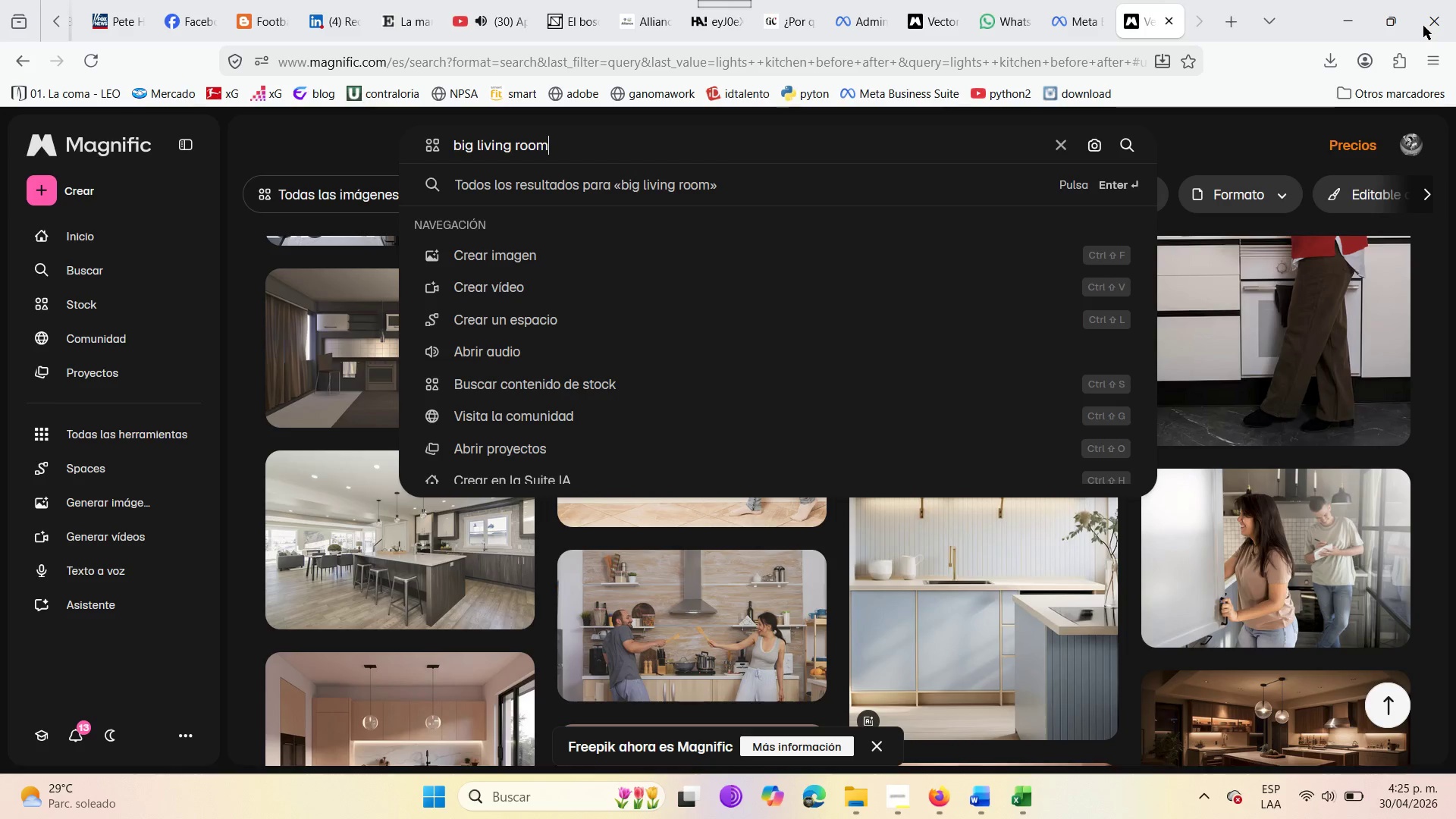 
wait(8.28)
 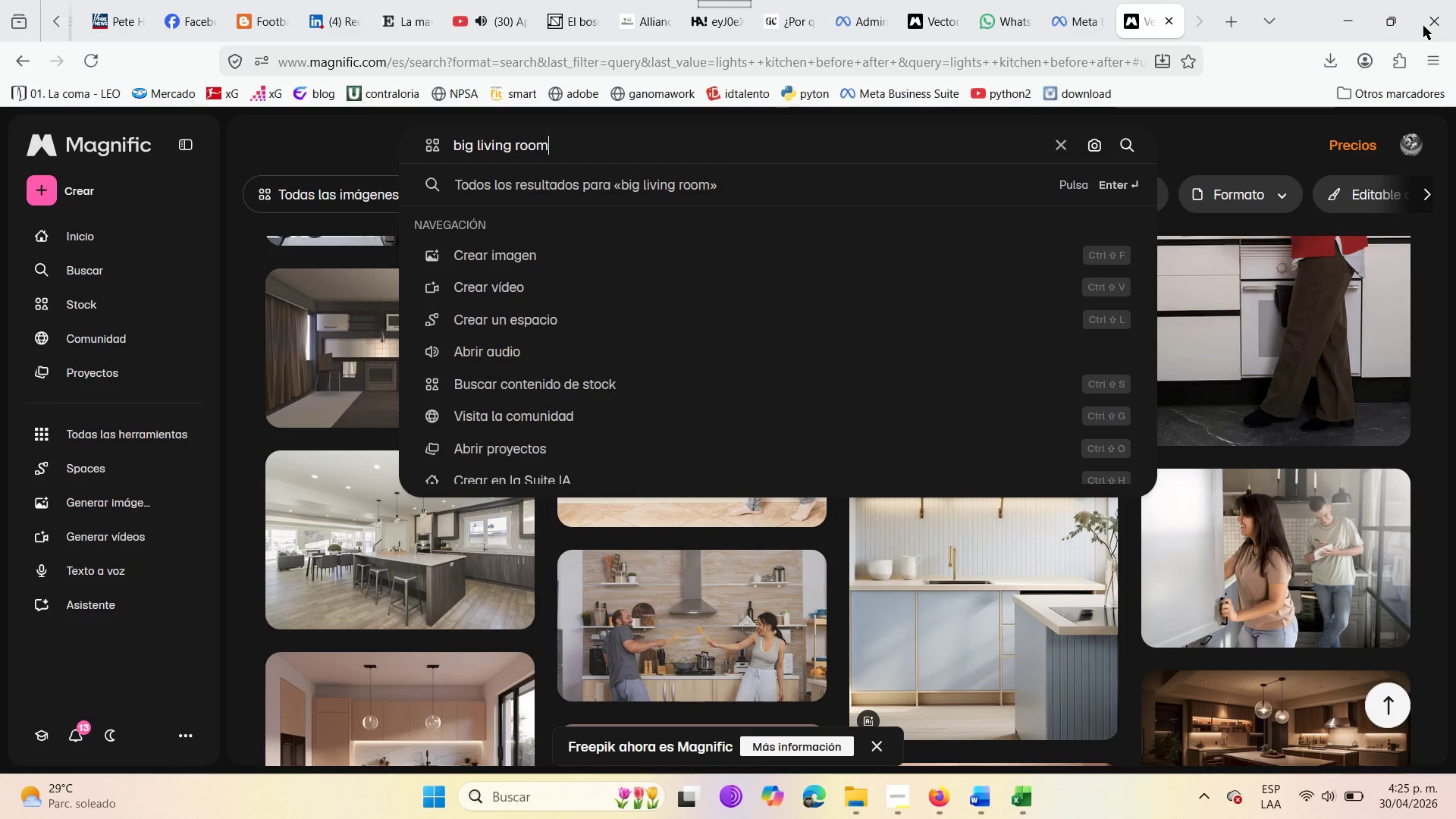 
left_click([848, 815])
 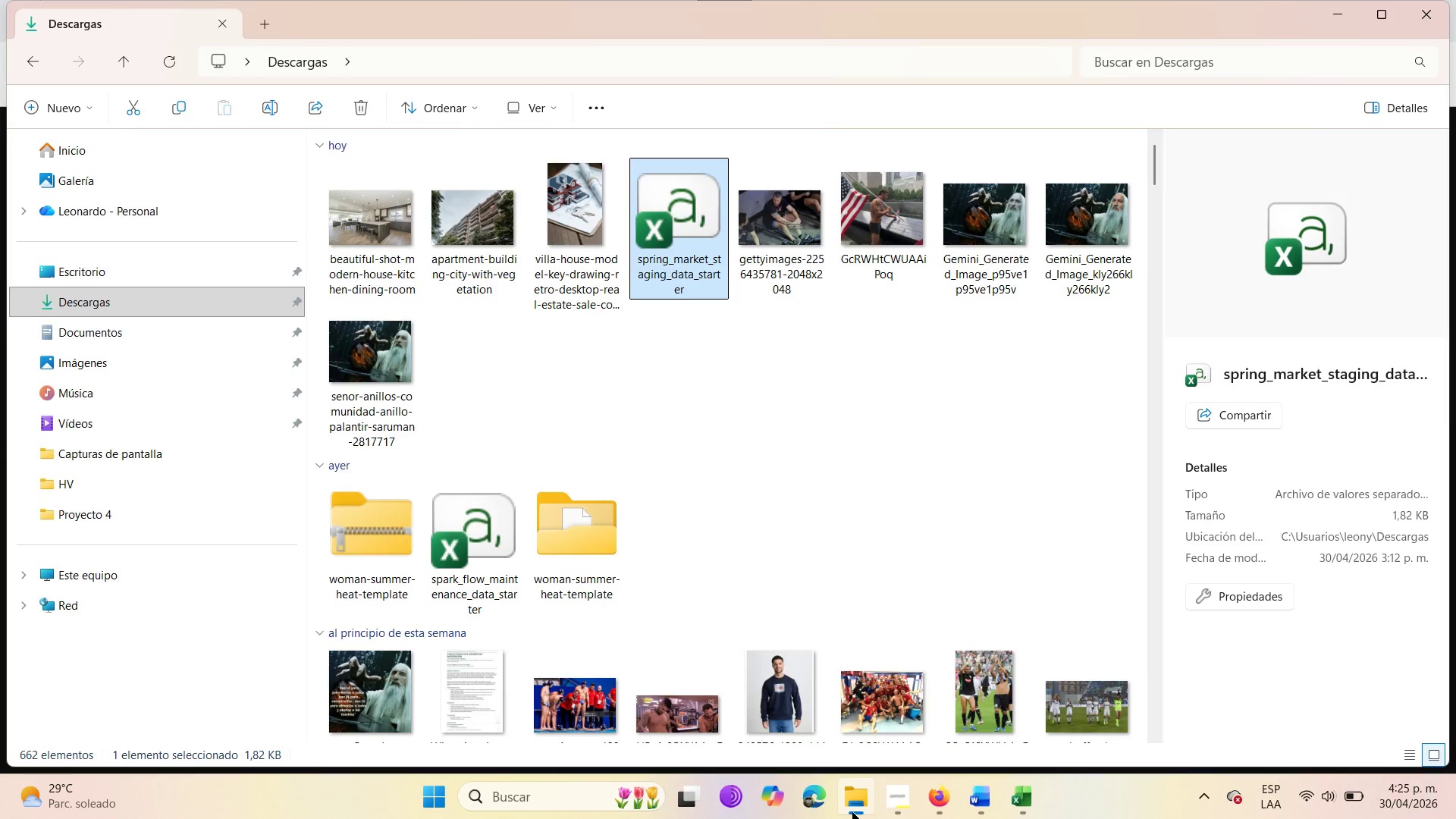 
left_click([852, 812])
 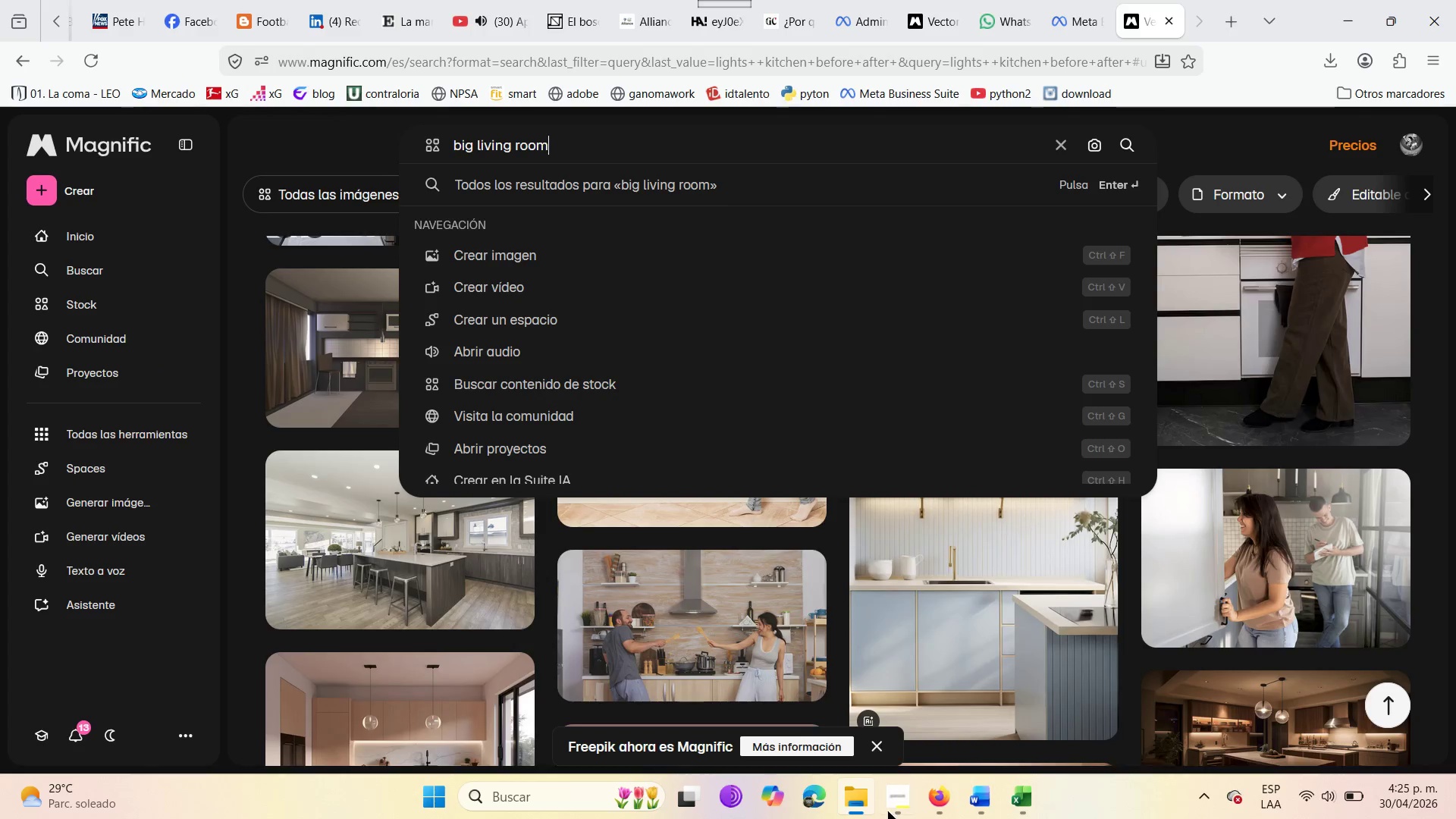 
right_click([873, 808])
 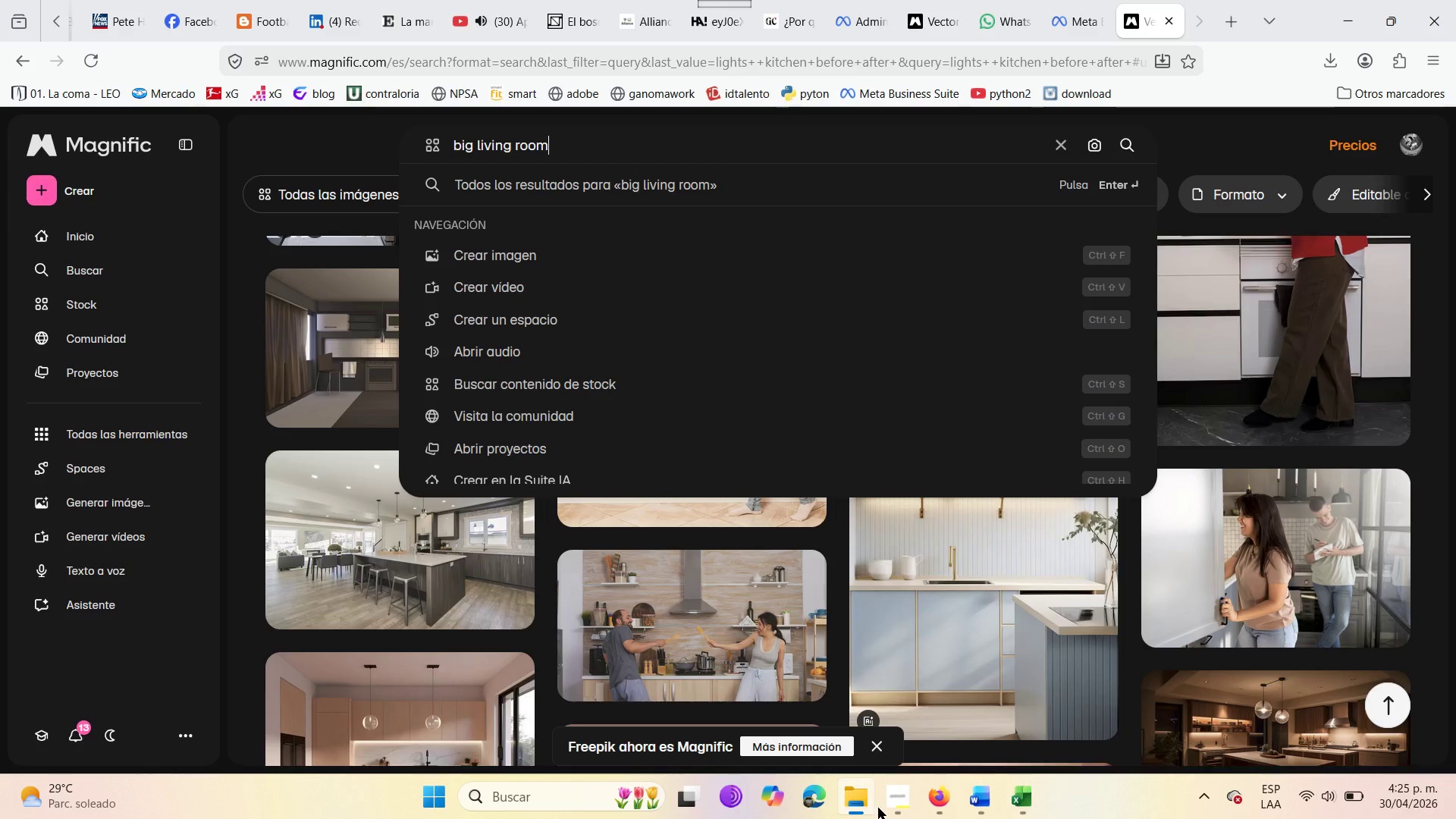 
right_click([882, 808])
 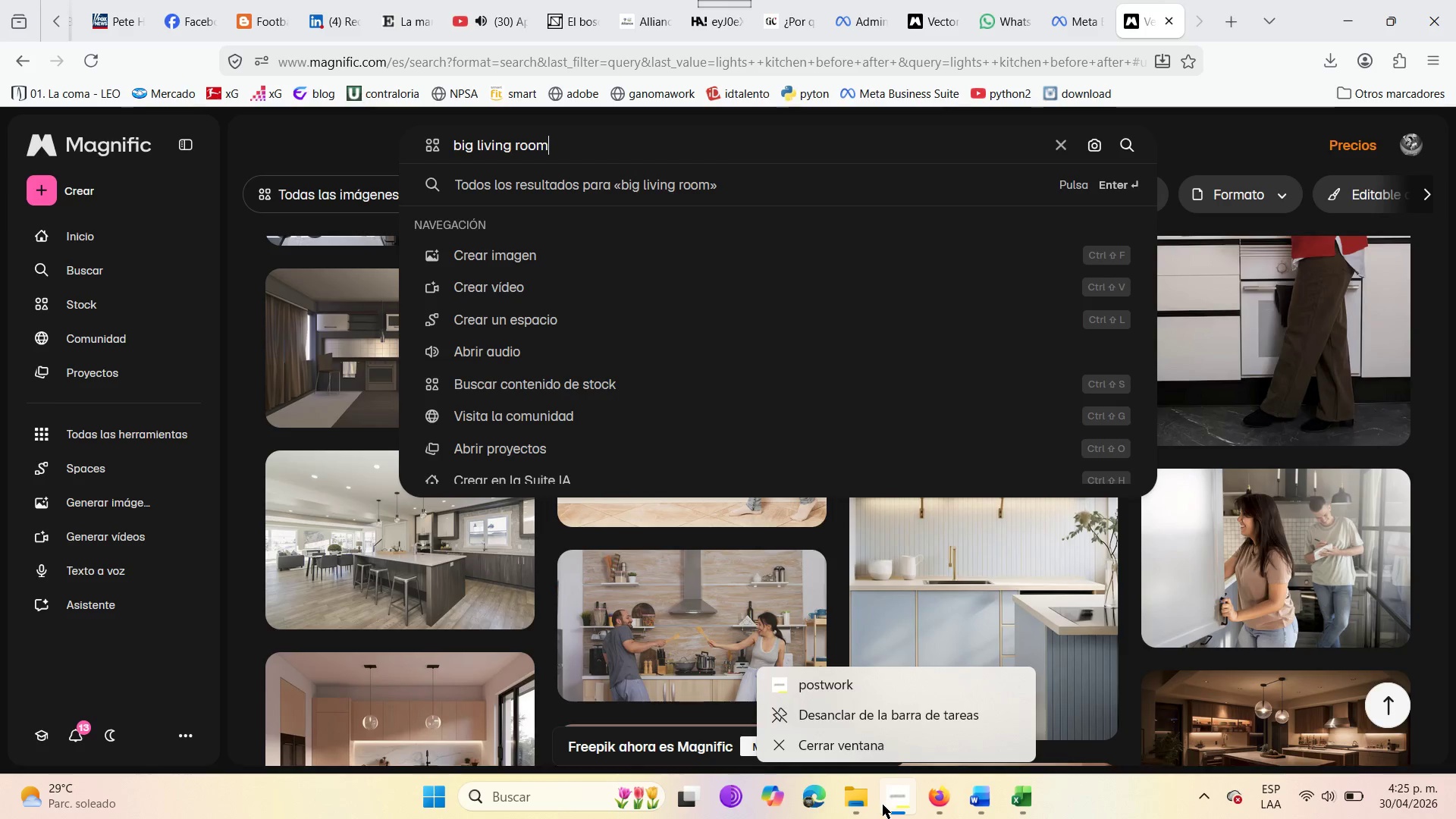 
left_click([842, 730])
 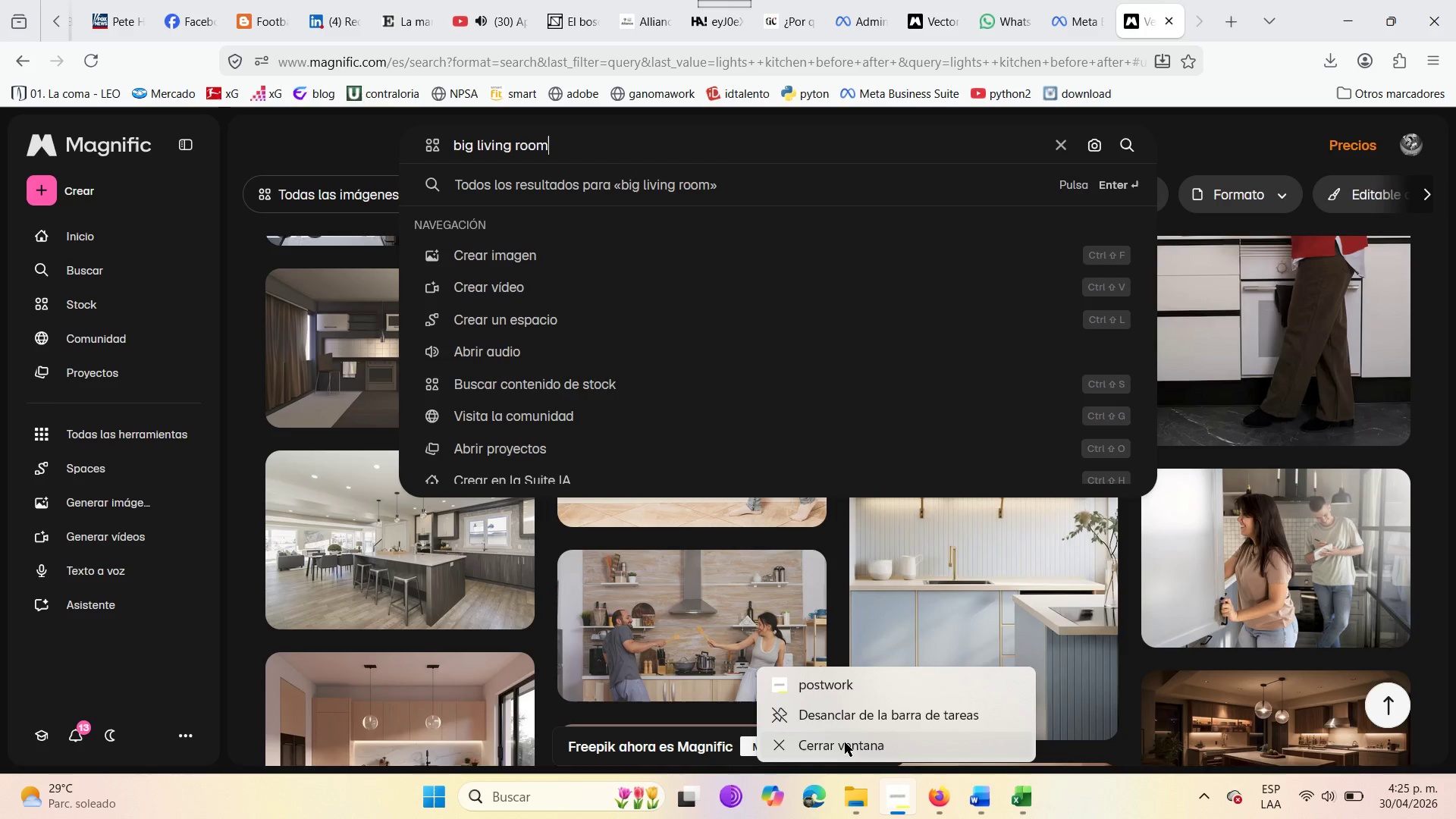 
left_click([845, 742])